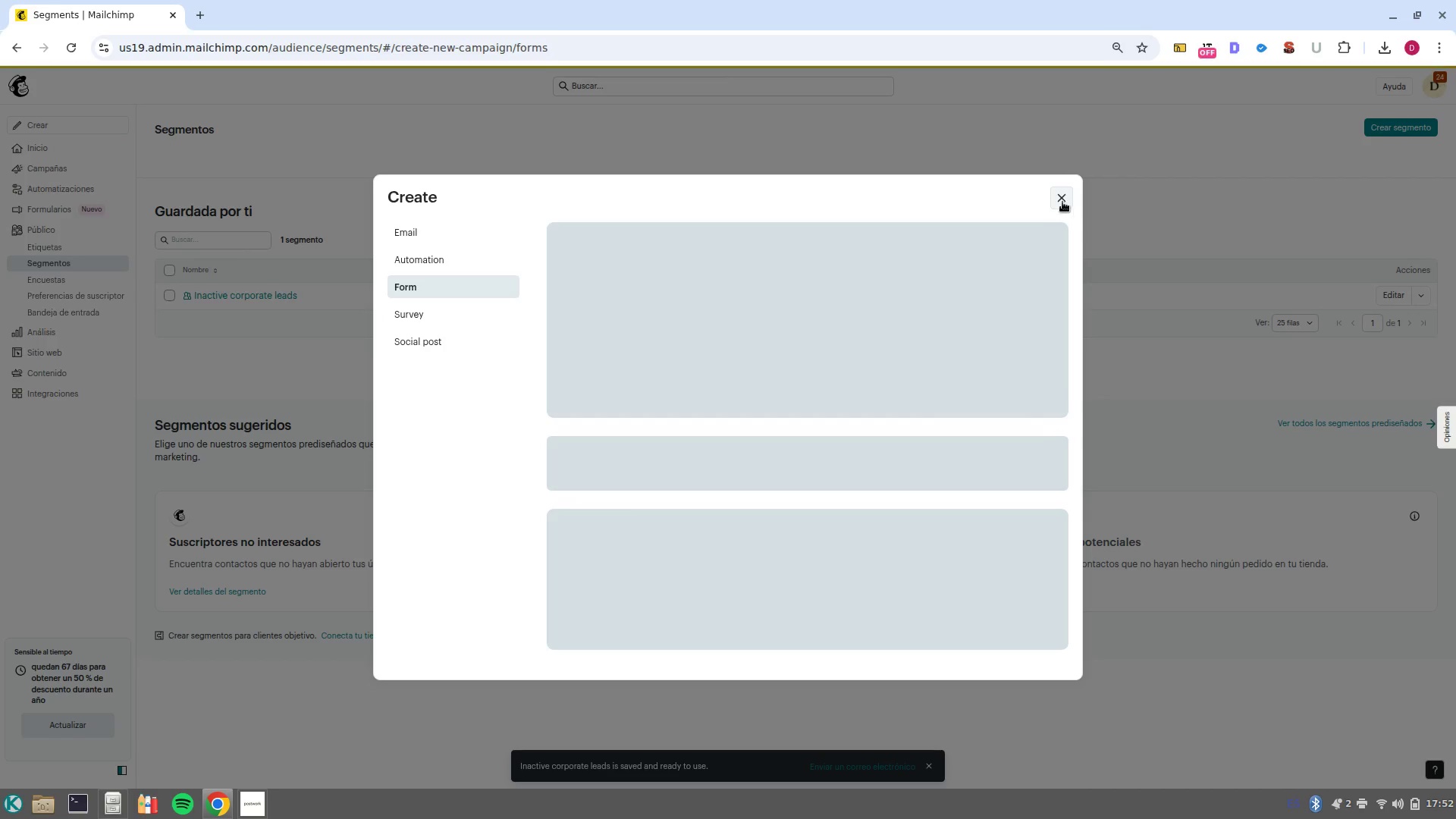 
left_click([1057, 199])
 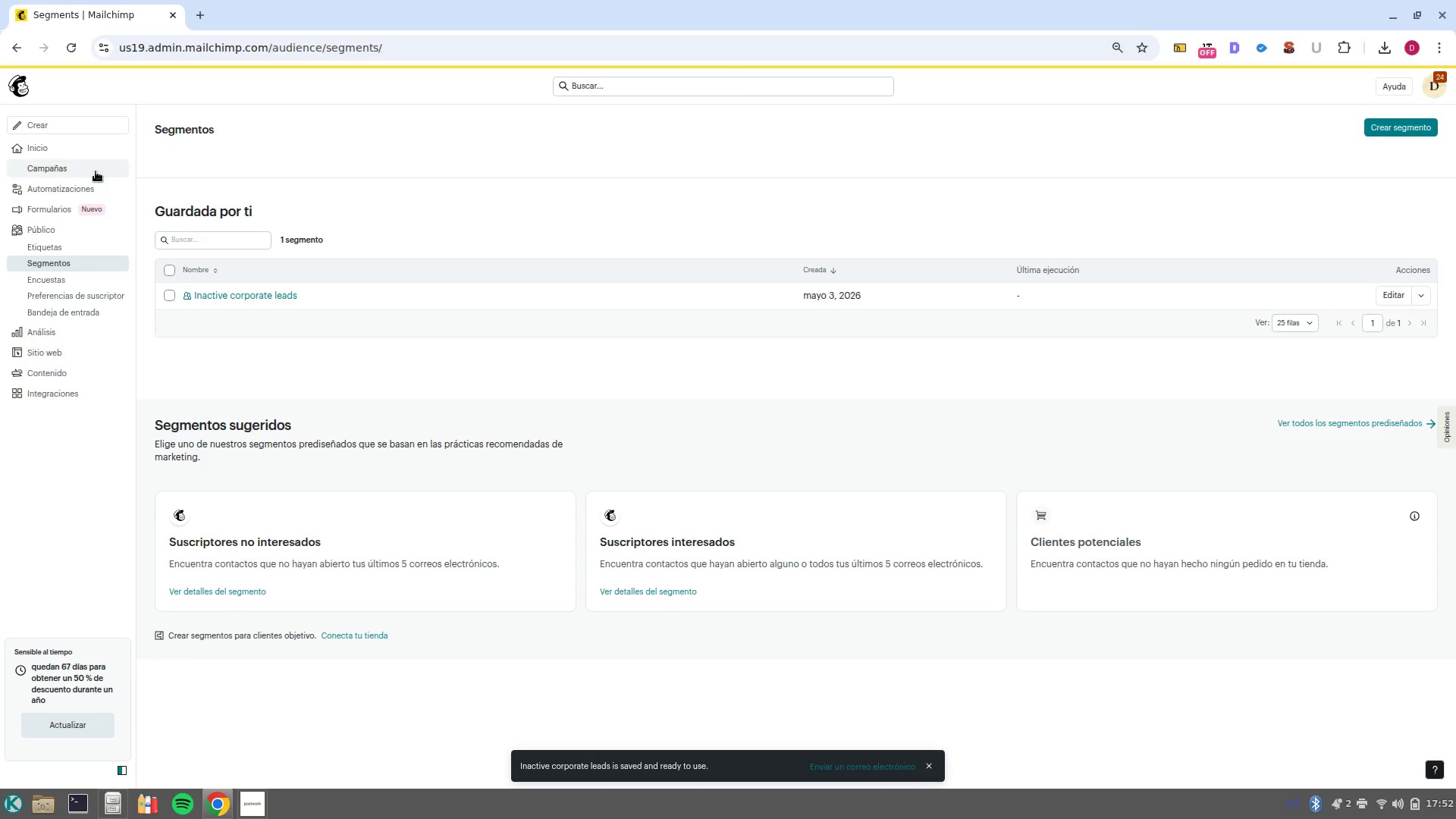 
left_click([89, 171])
 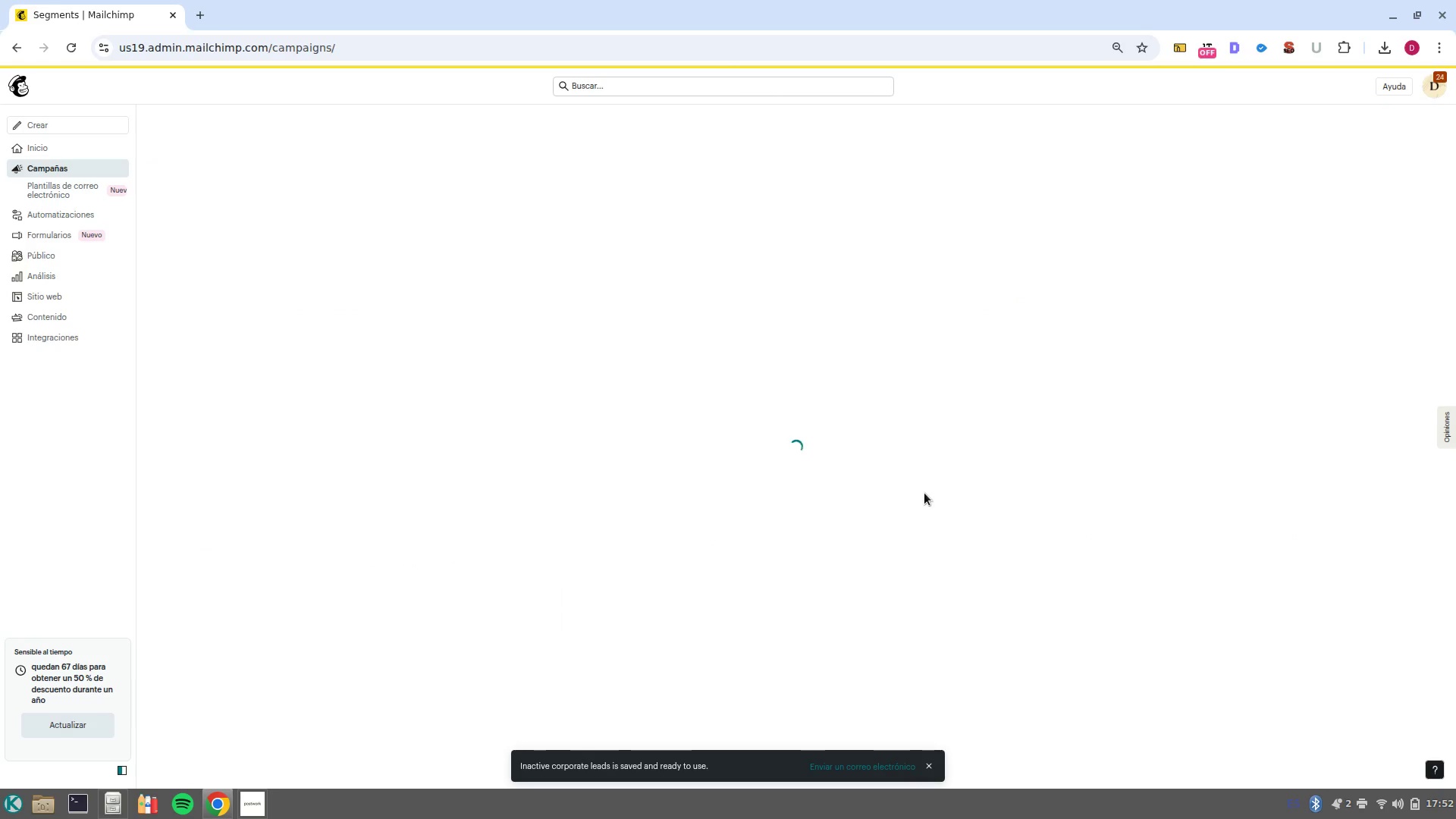 
wait(6.88)
 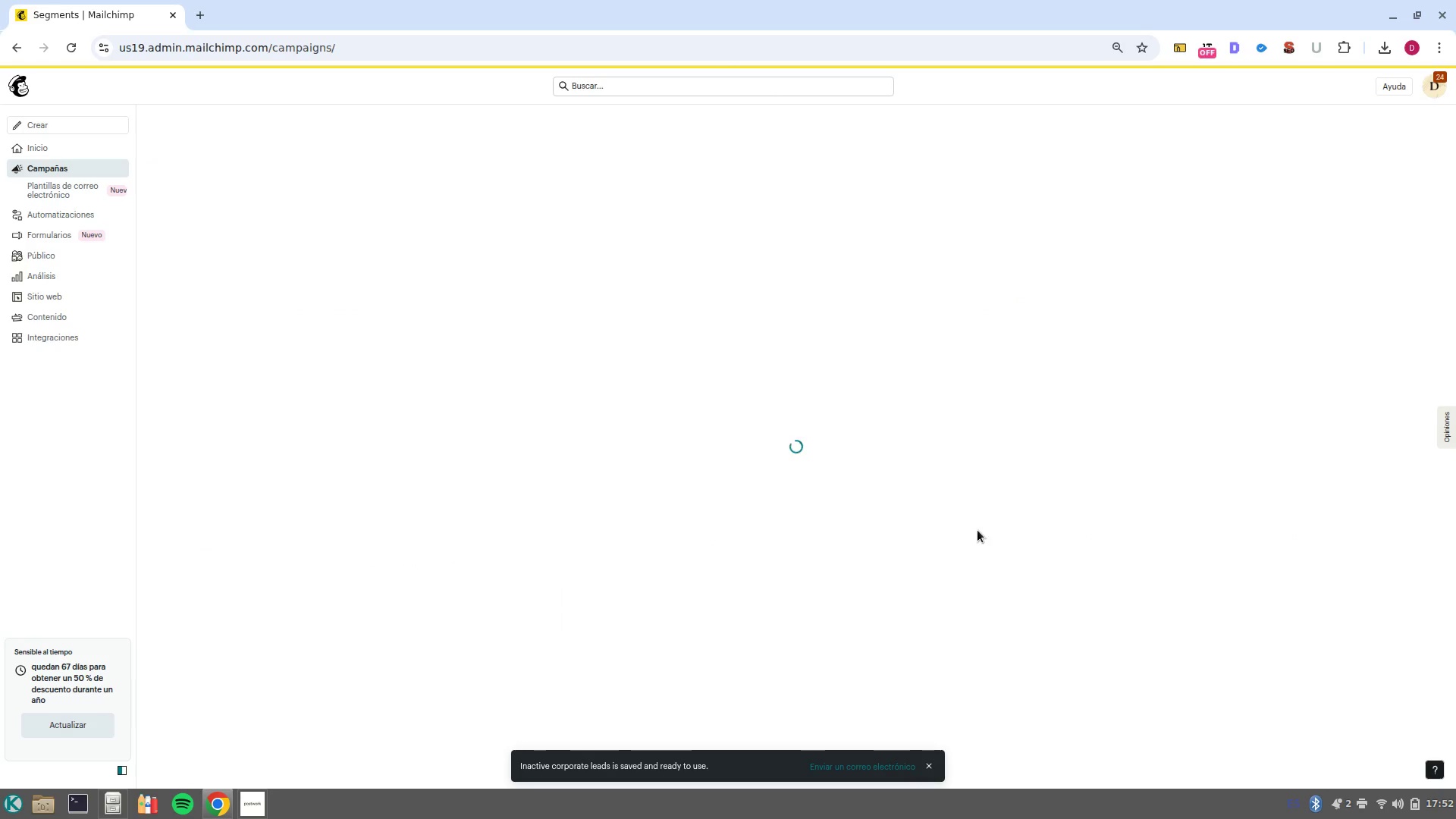 
key(Unknown)
 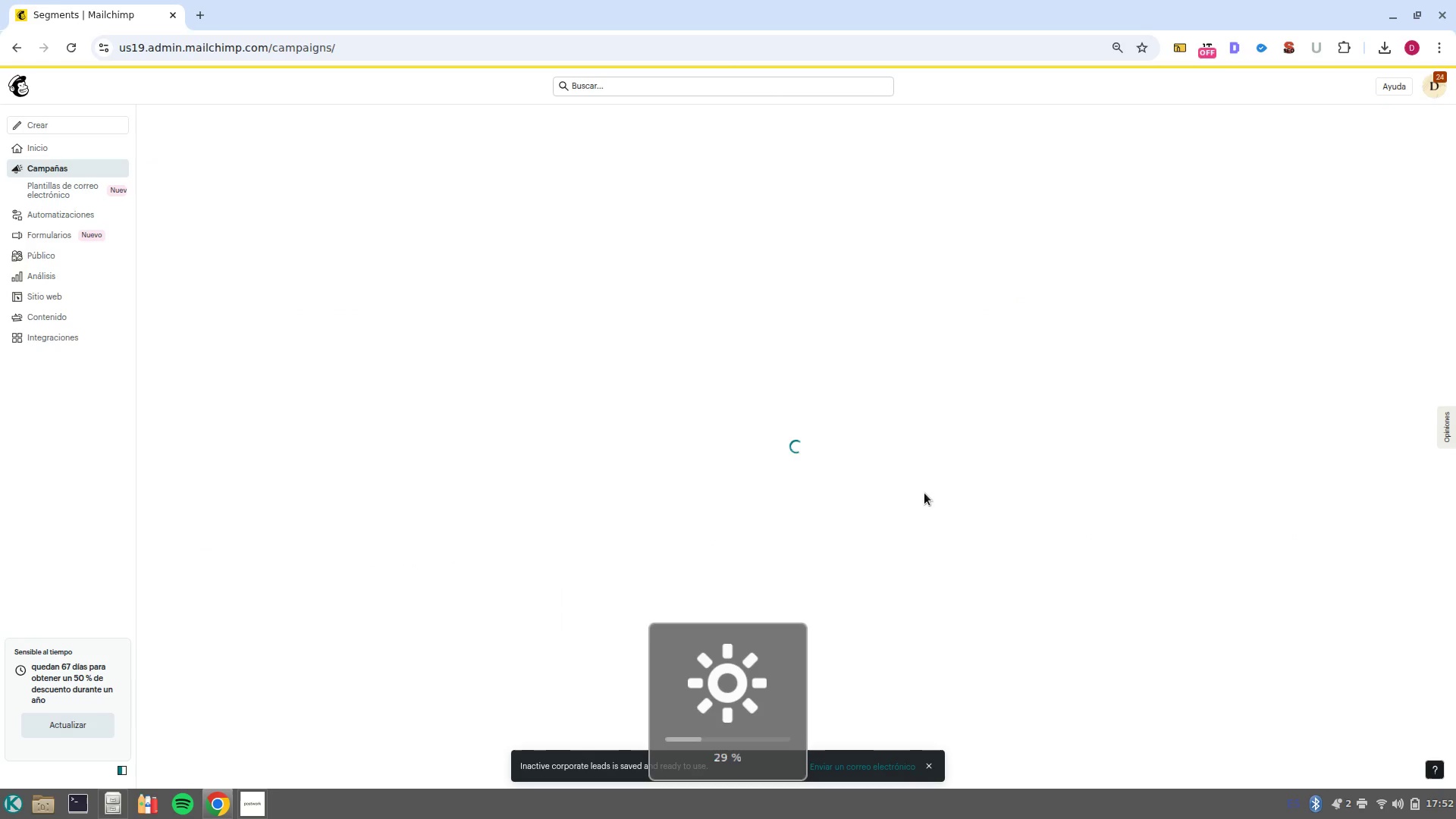 
key(Unknown)
 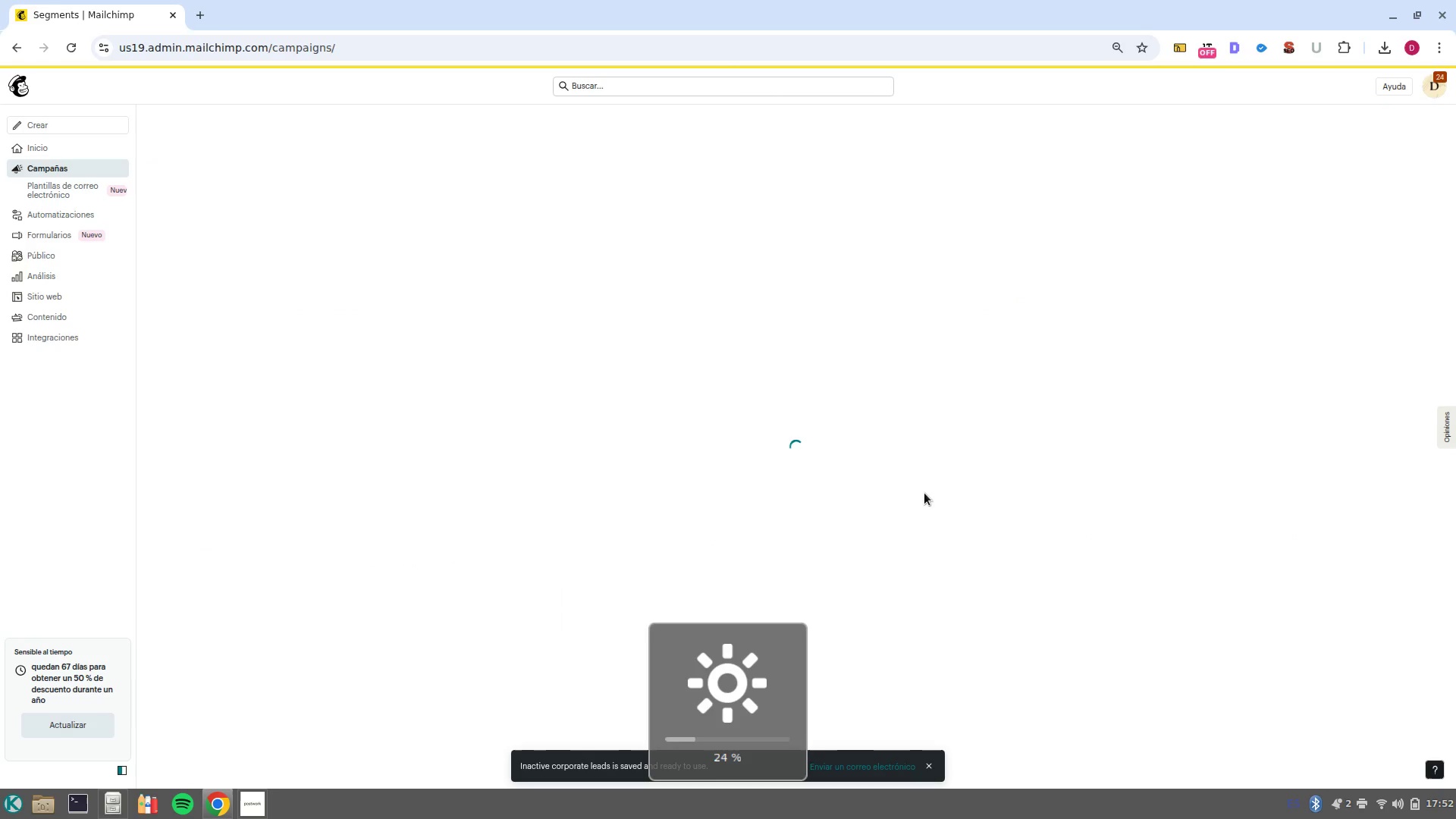 
key(Unknown)
 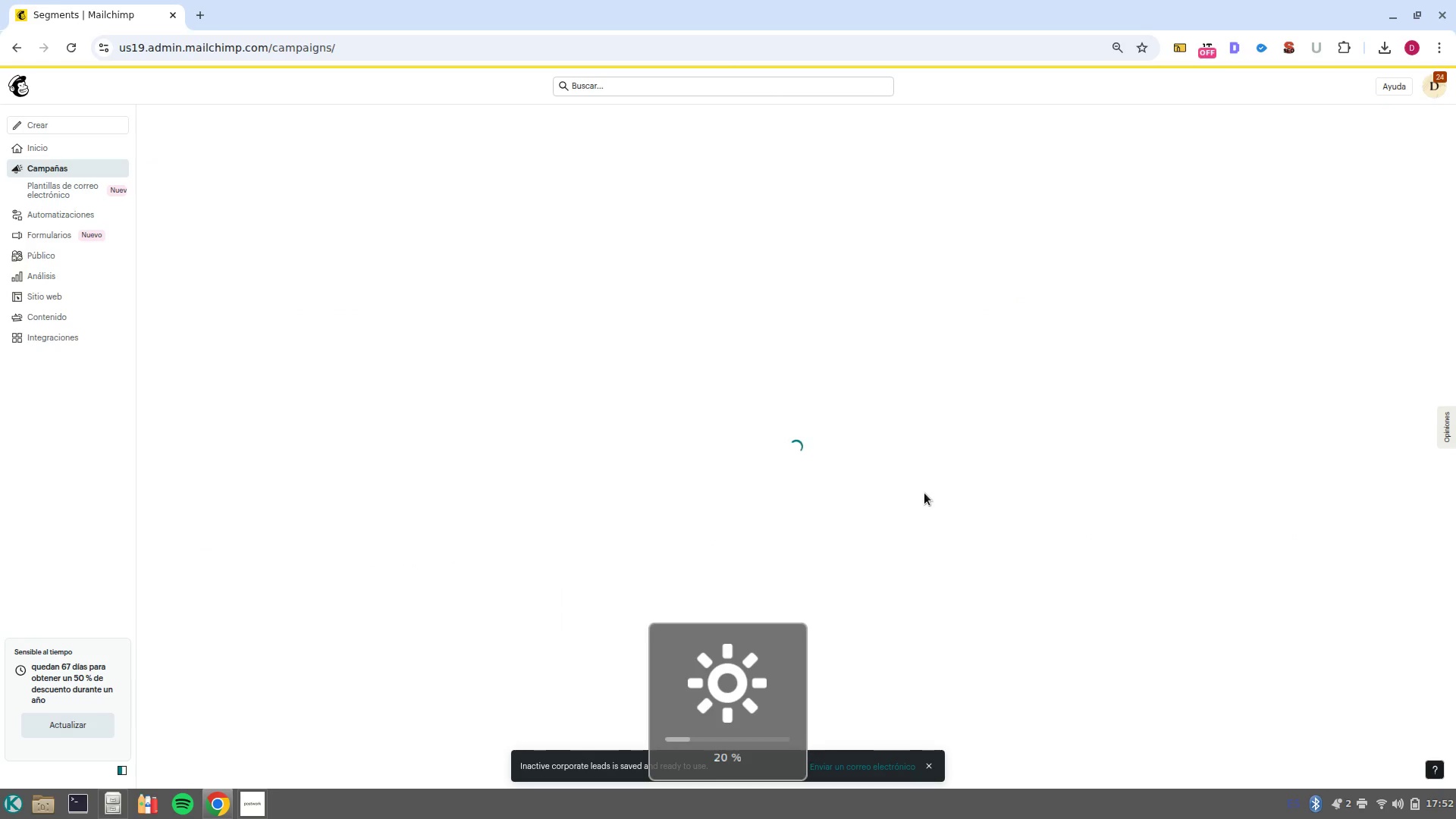 
key(Unknown)
 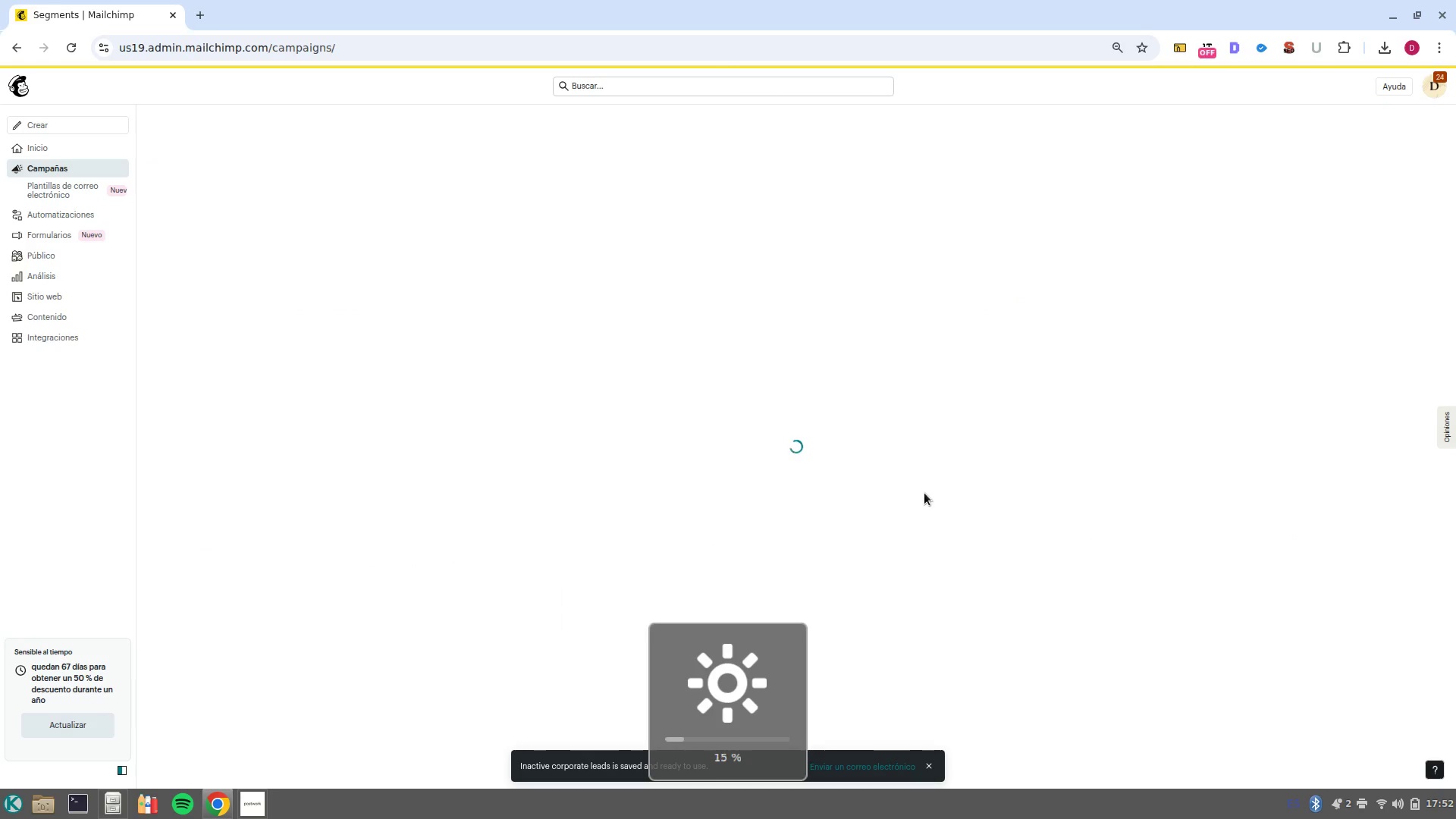 
key(Unknown)
 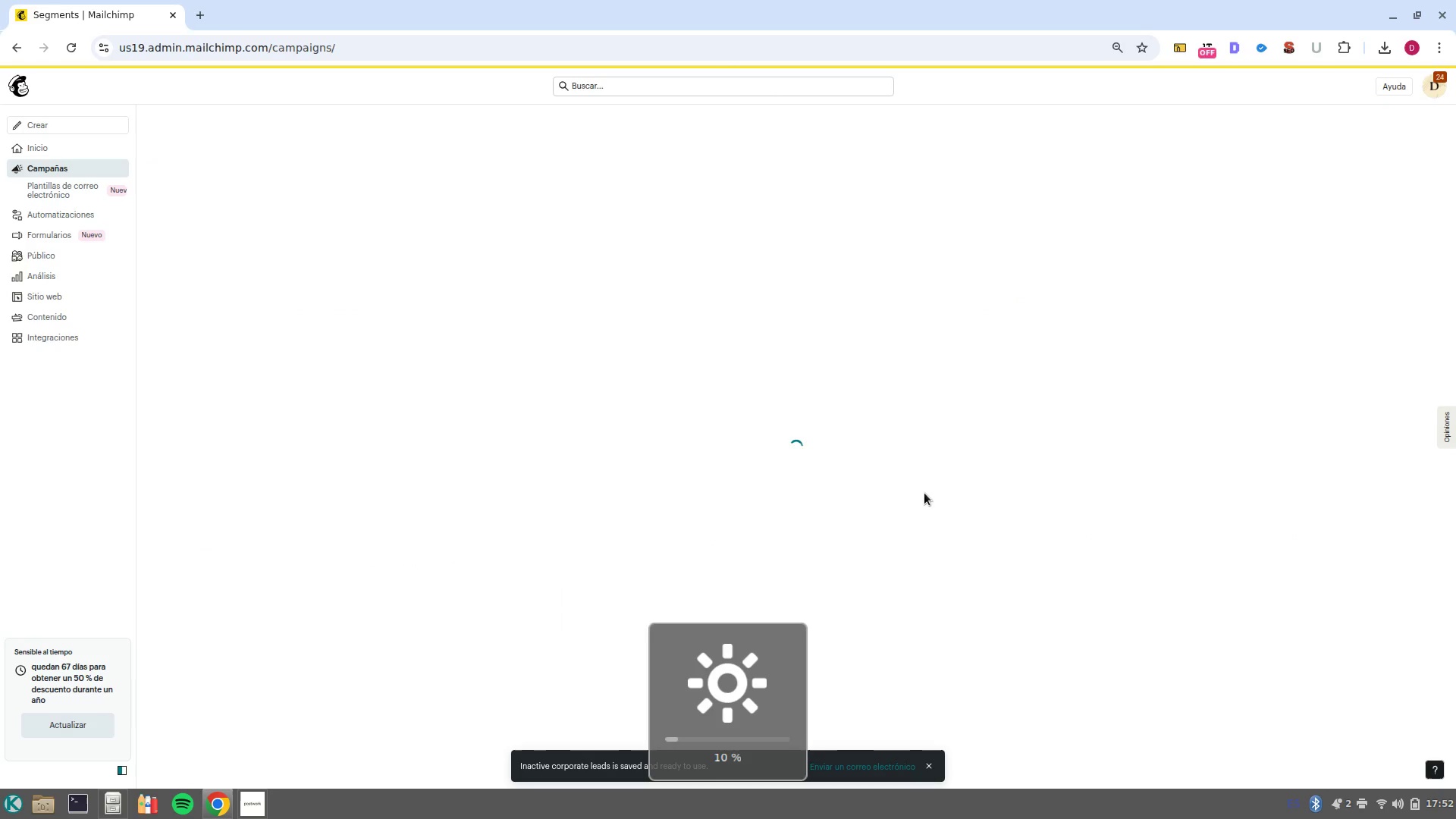 
left_click([924, 493])
 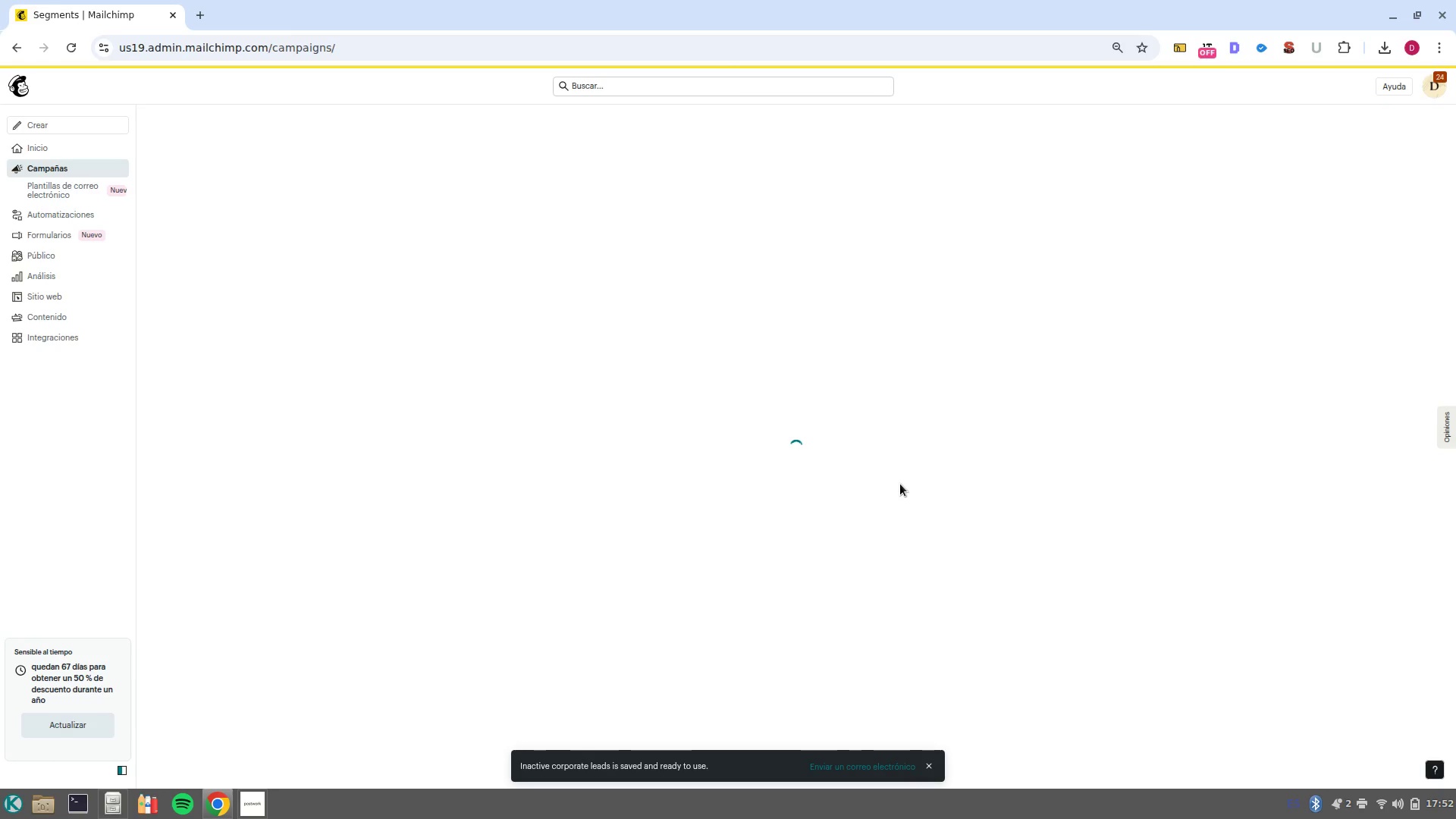 
left_click([943, 446])
 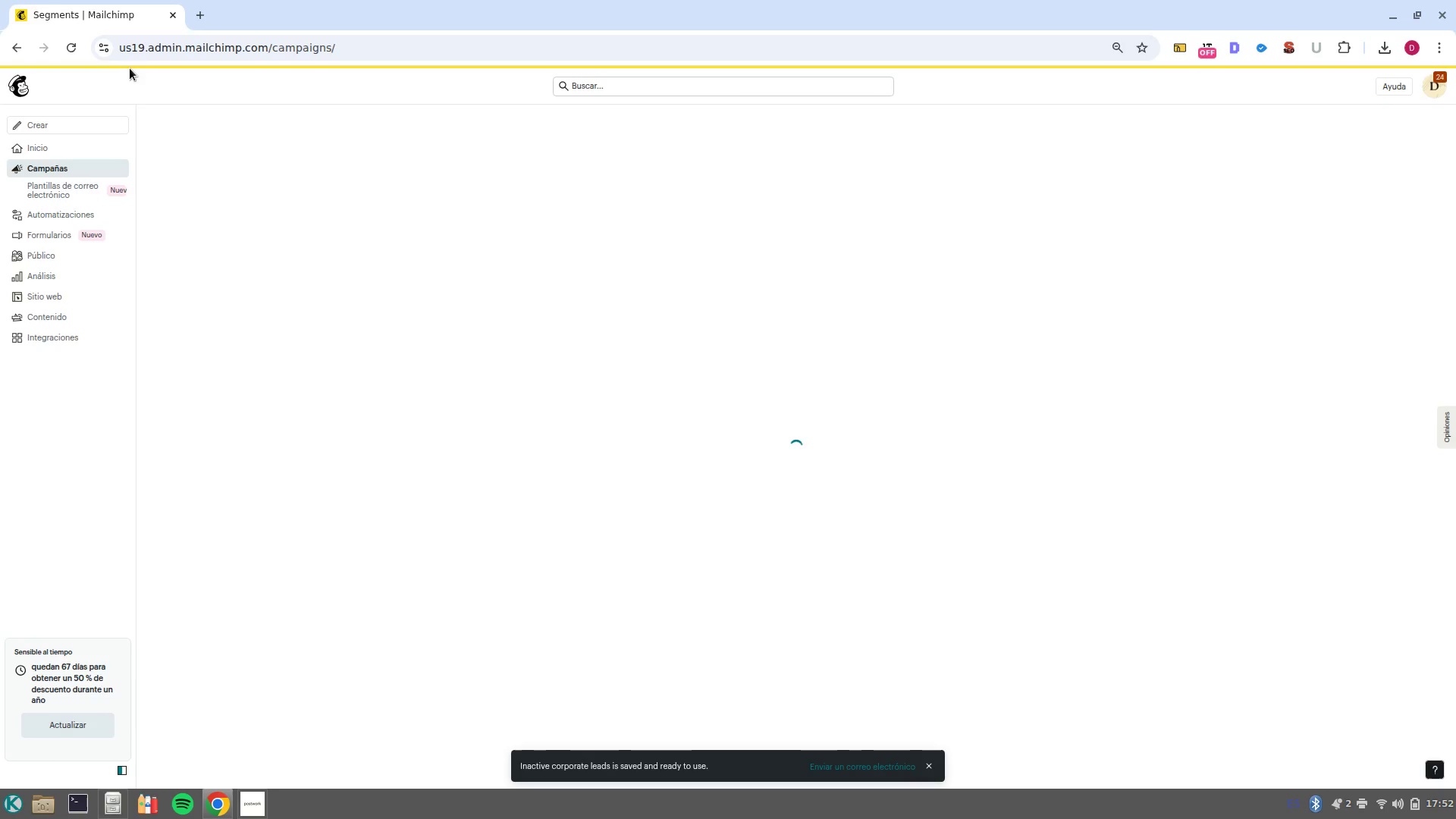 
left_click([73, 52])
 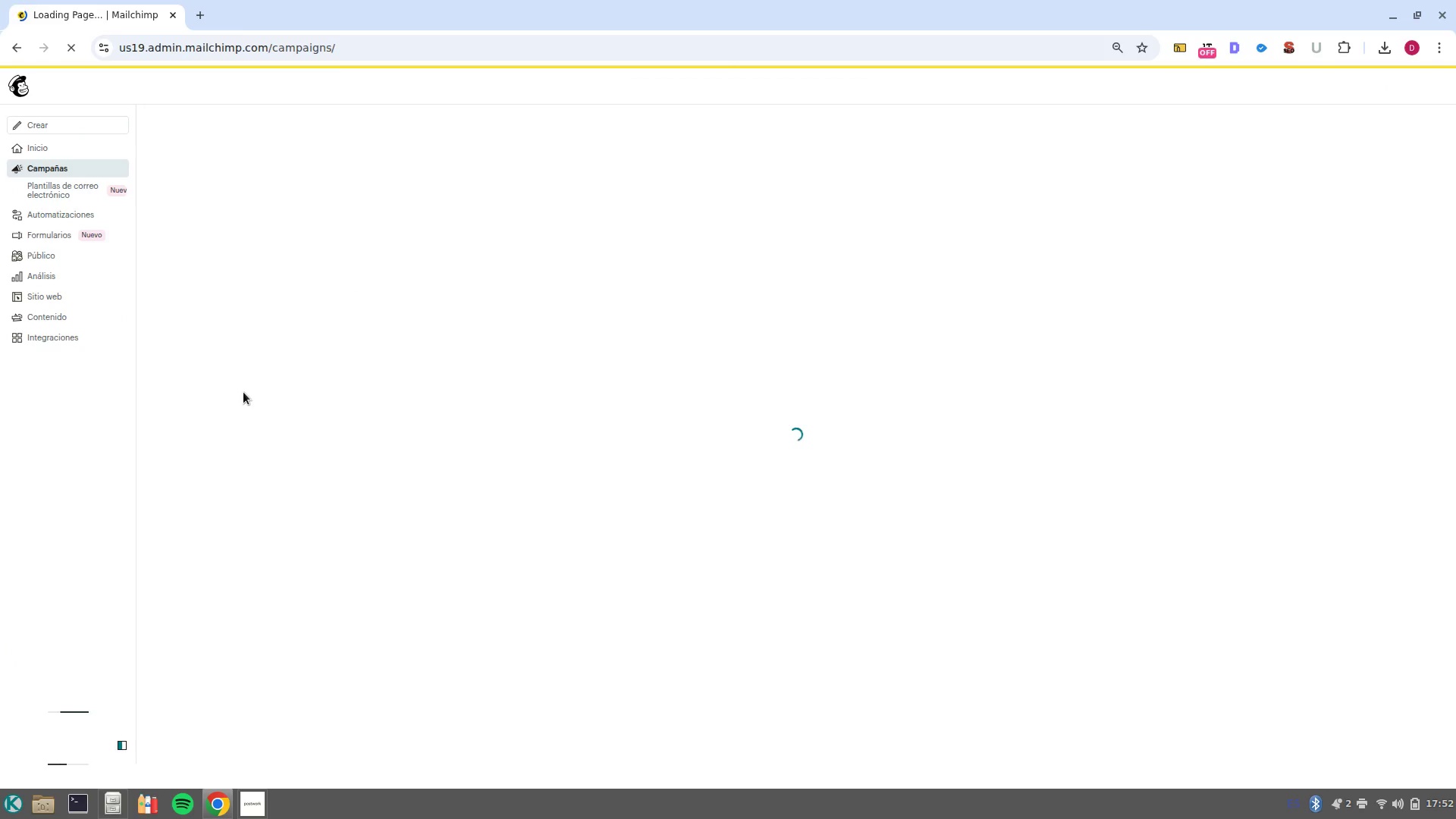 
left_click([46, 126])
 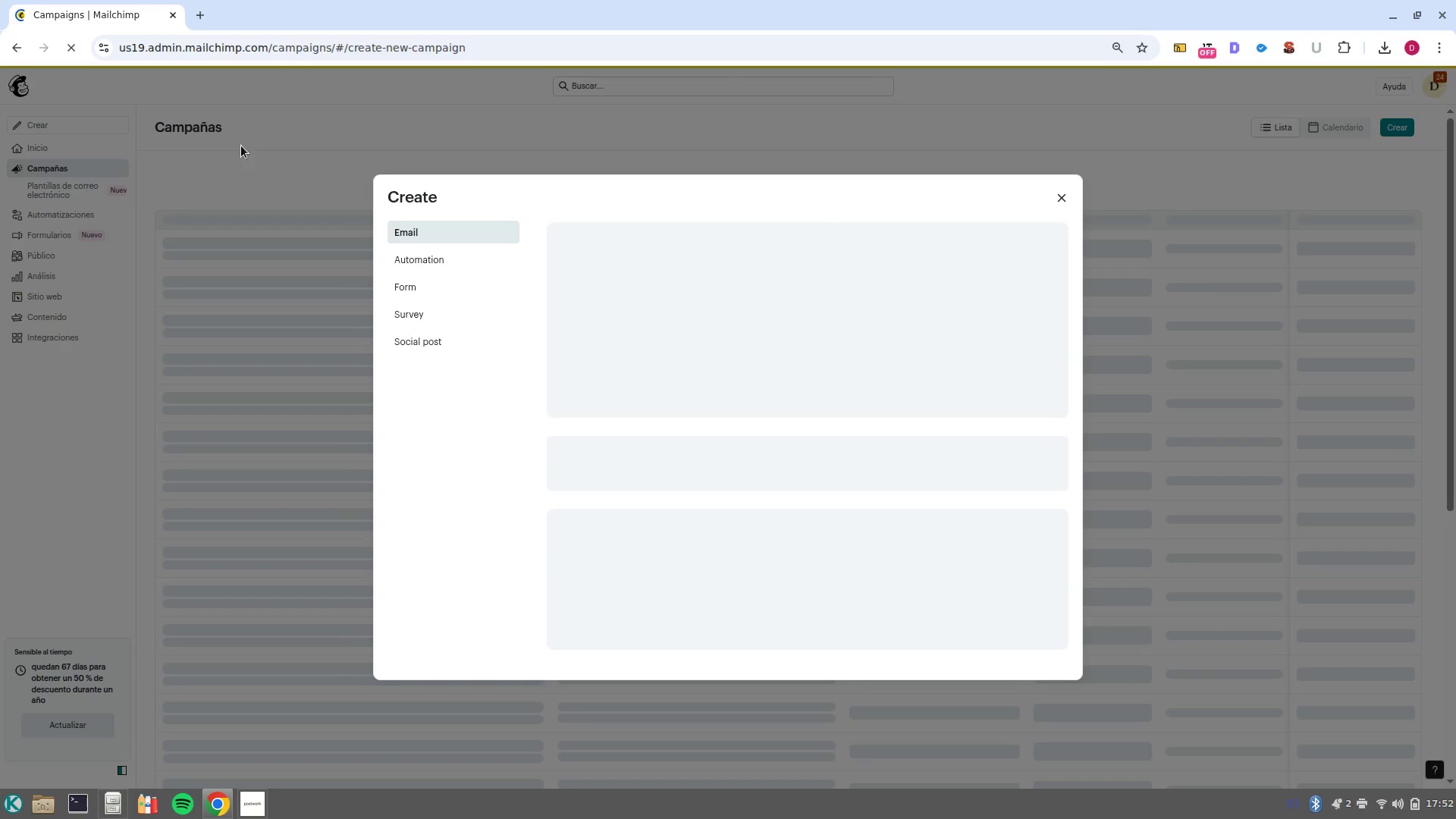 
wait(6.49)
 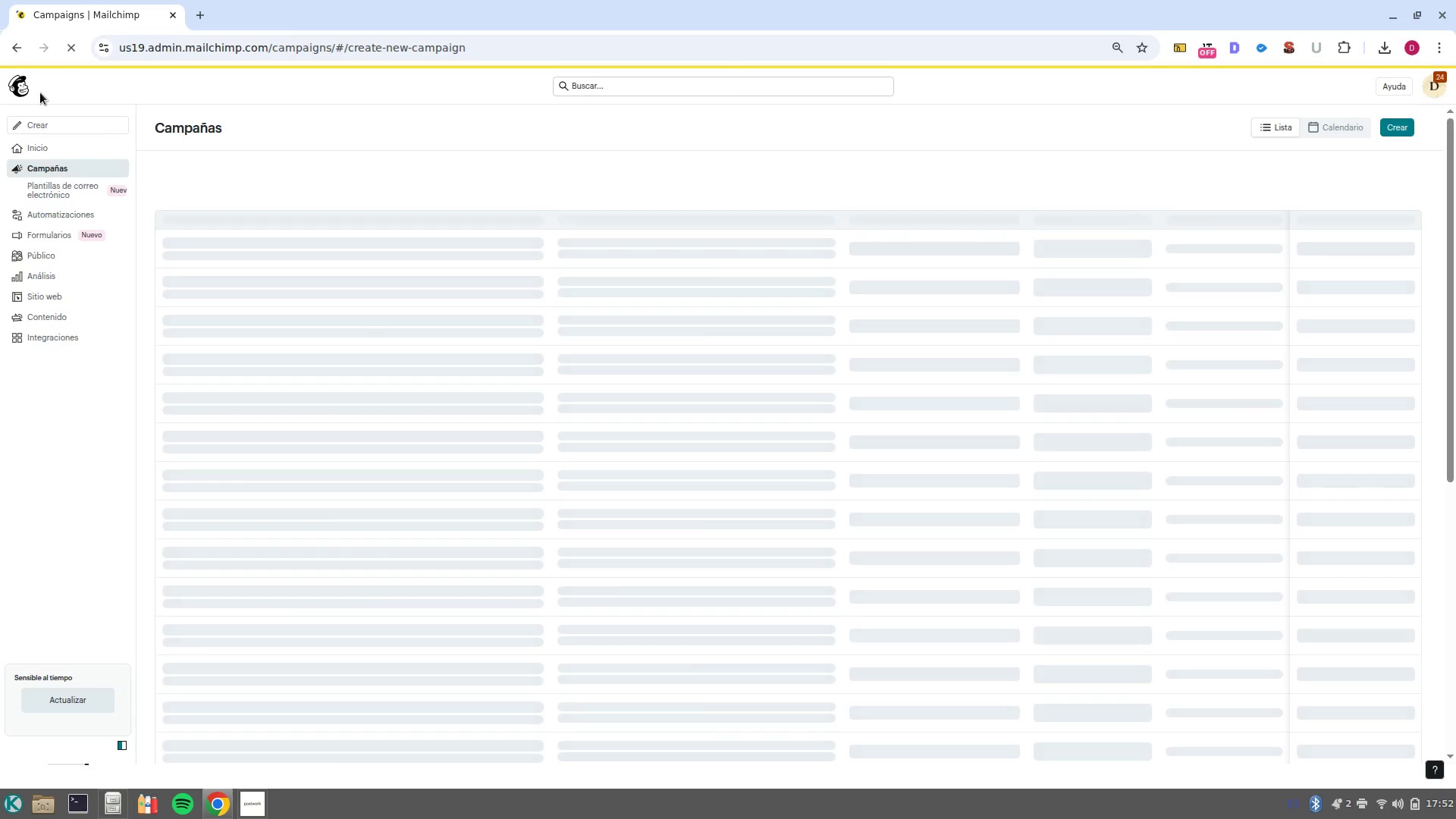 
left_click([411, 288])
 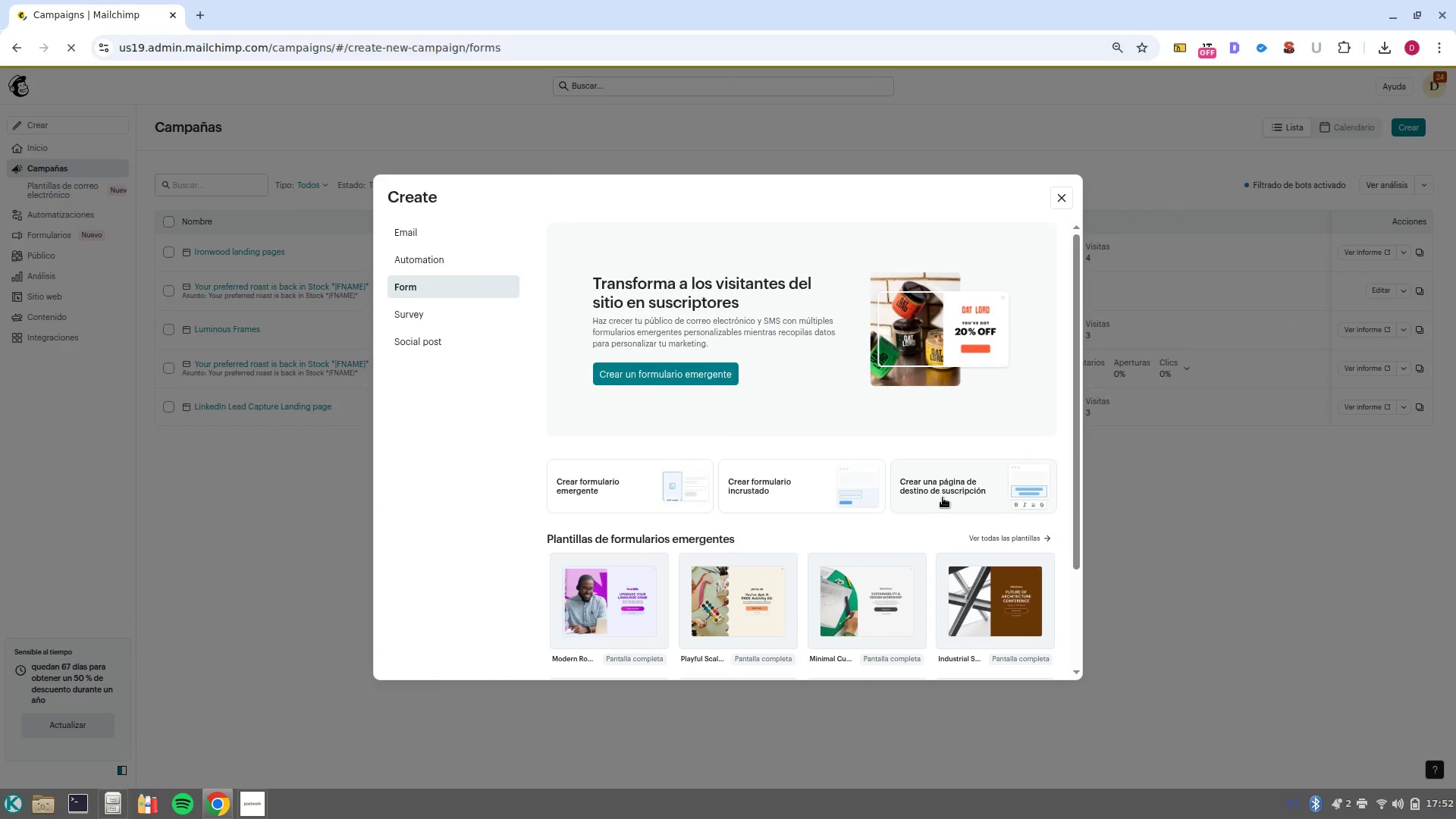 
left_click([943, 497])
 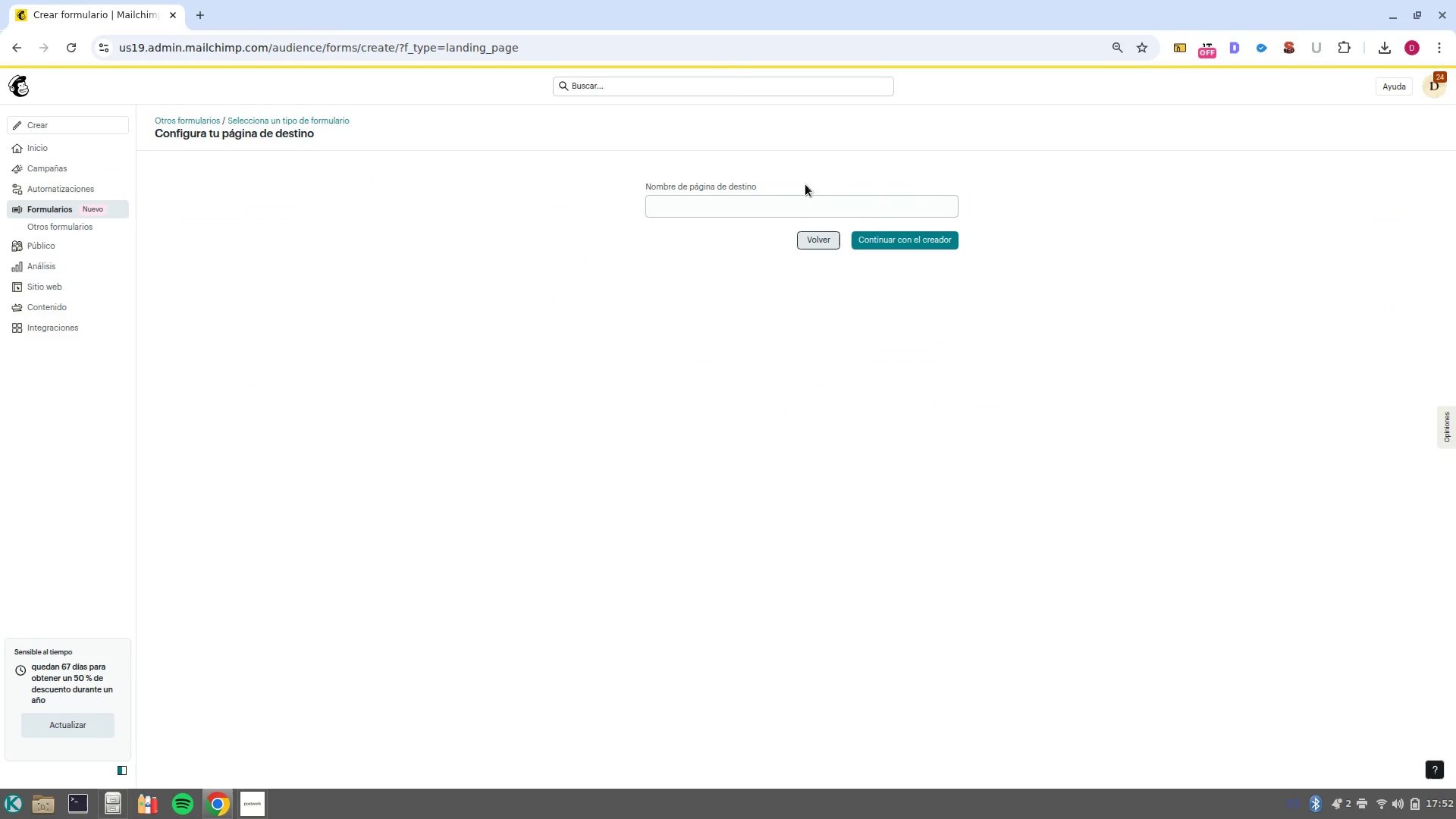 
left_click([811, 207])
 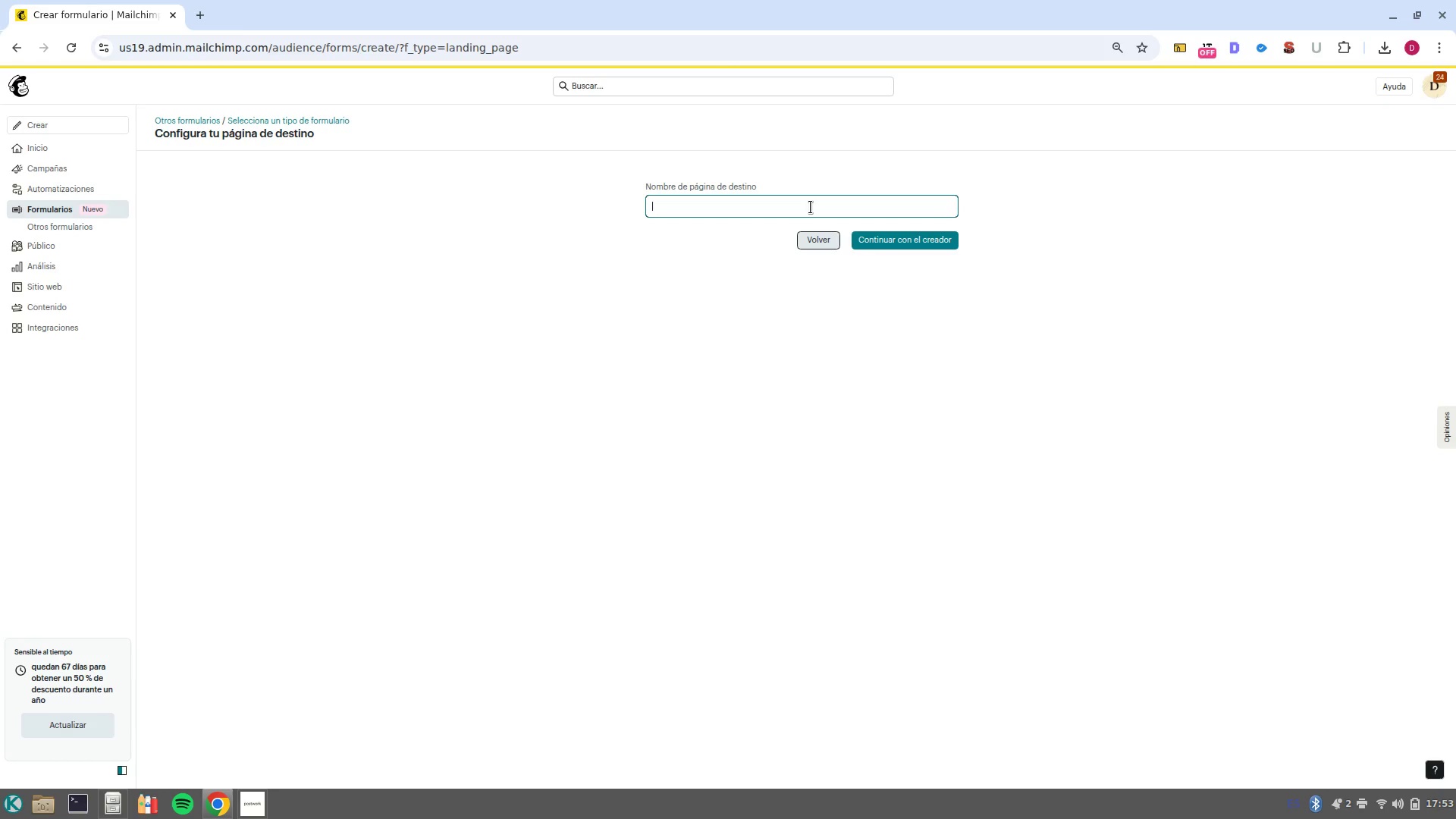 
key(Control+V)
 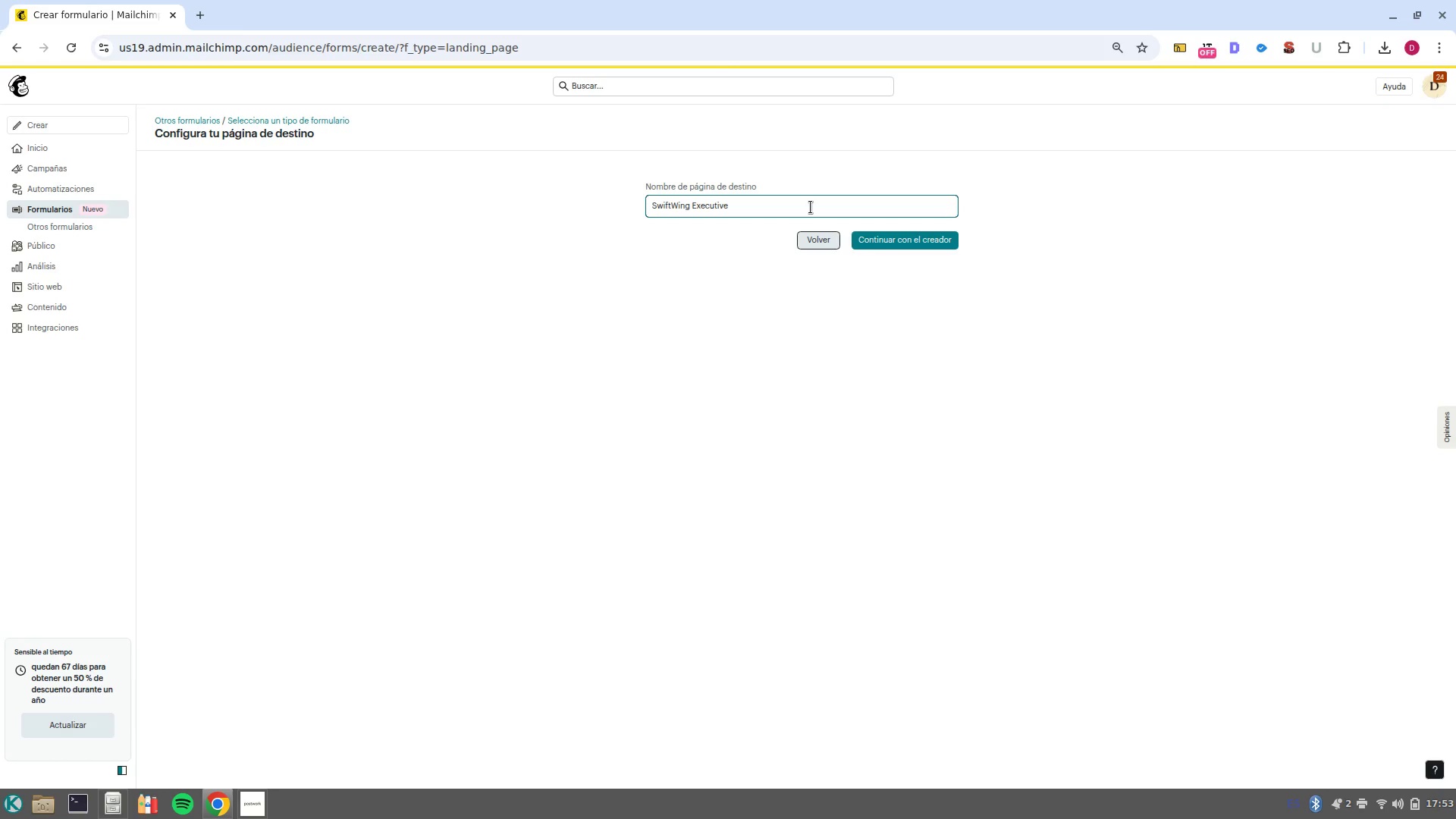 
key(Control+ArrowLeft)
 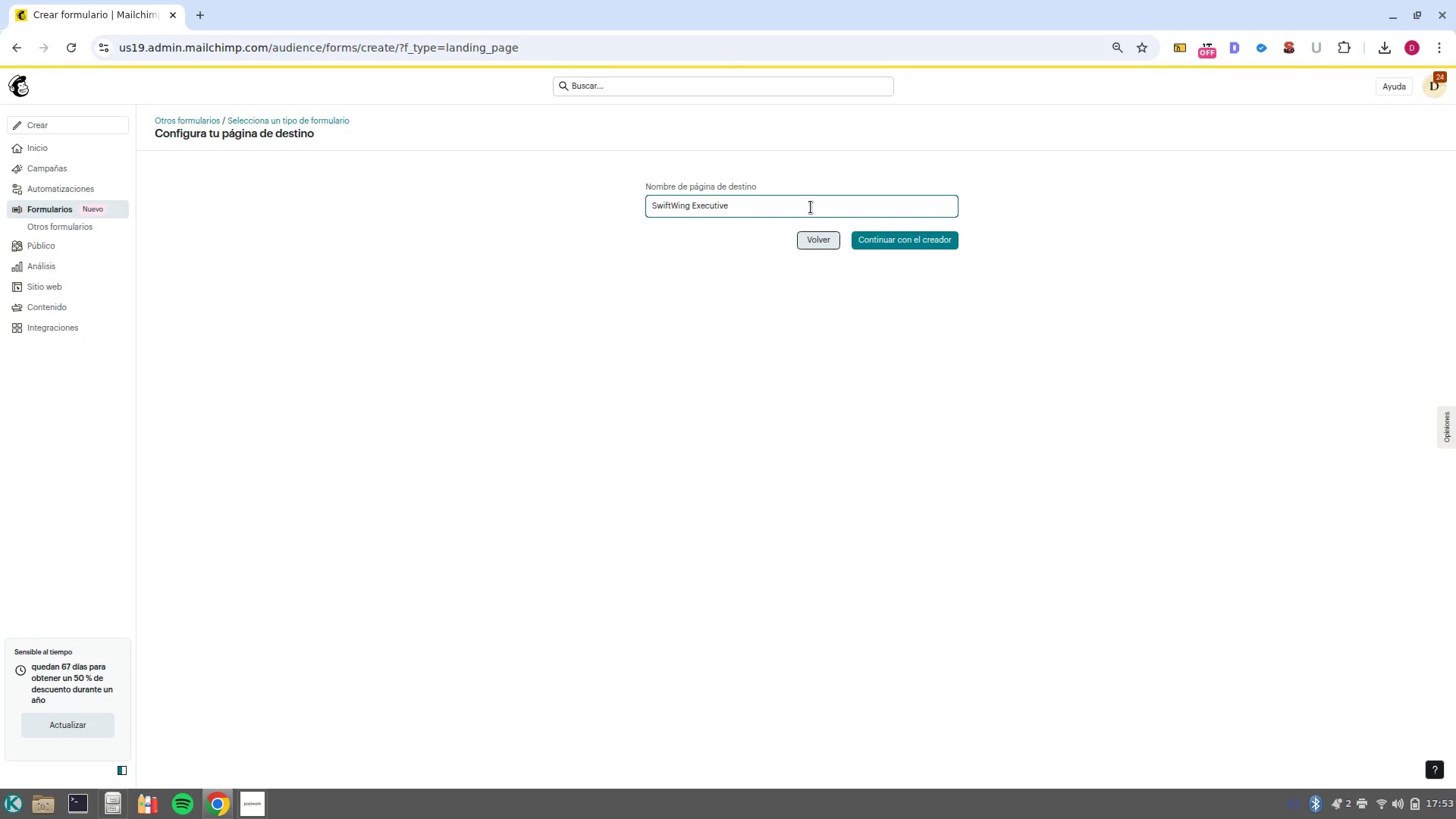 
key(Shift+ArrowDown)
 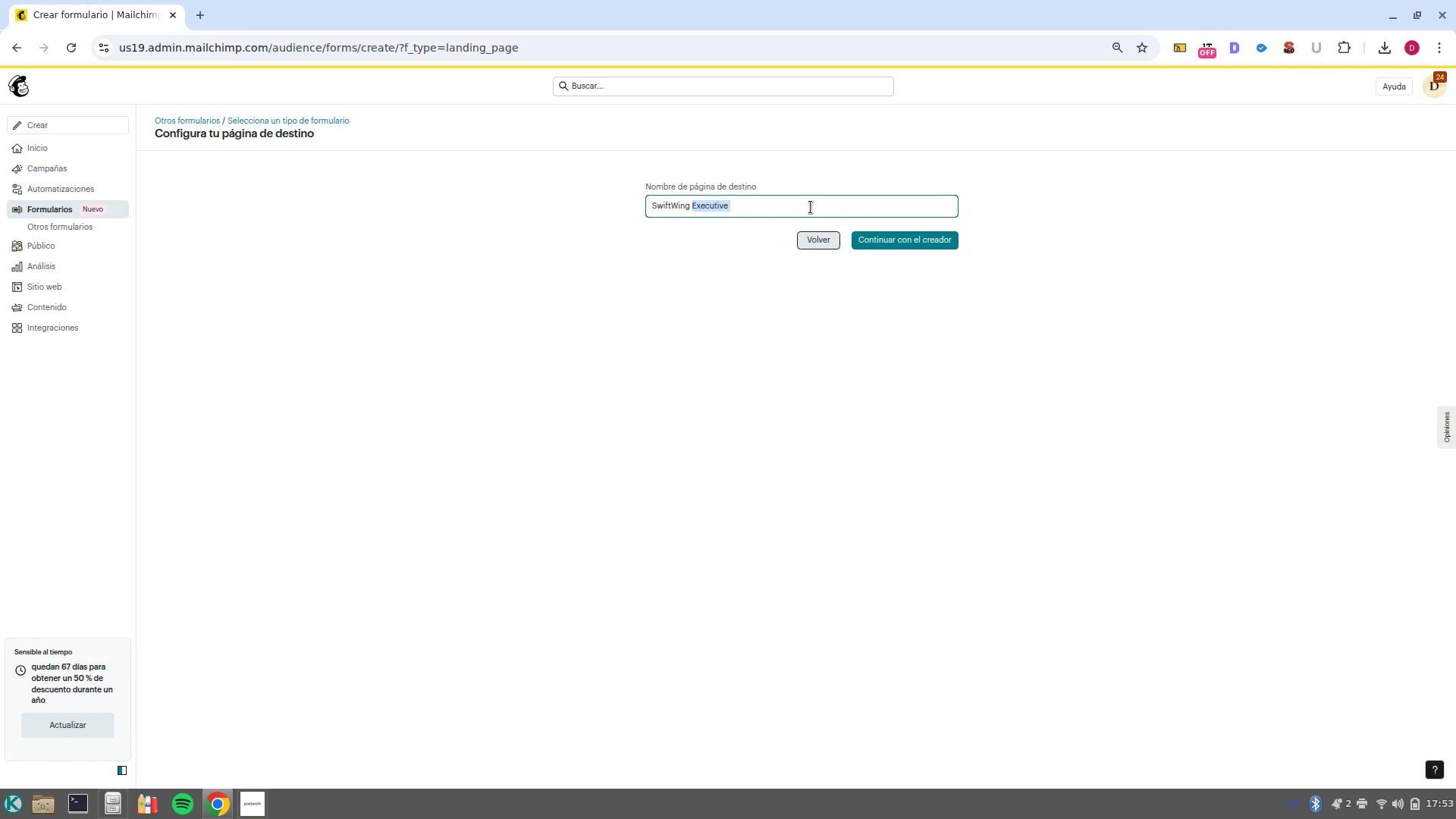 
key(Backspace)
 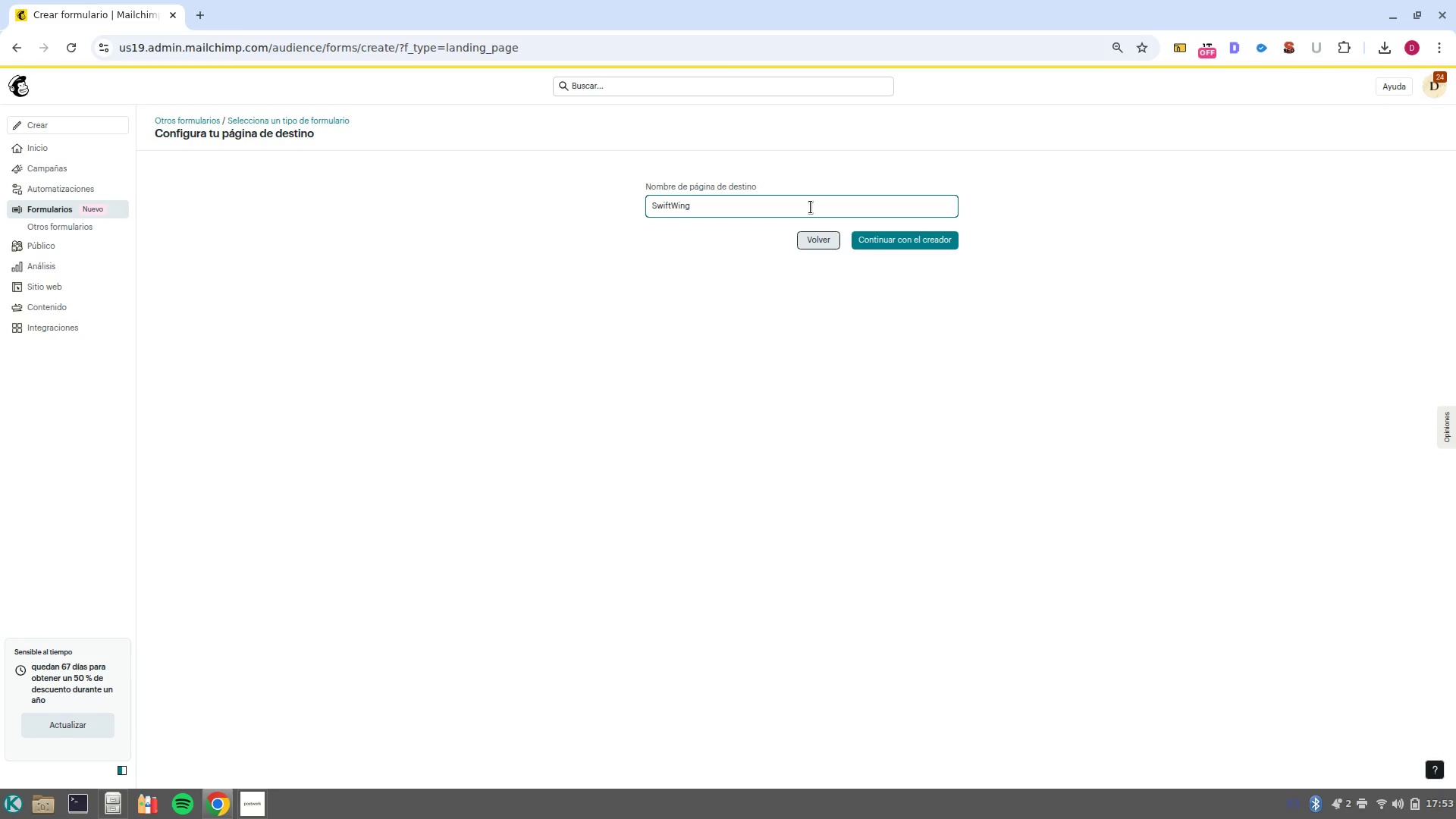 
type(/ Priority Membership)
 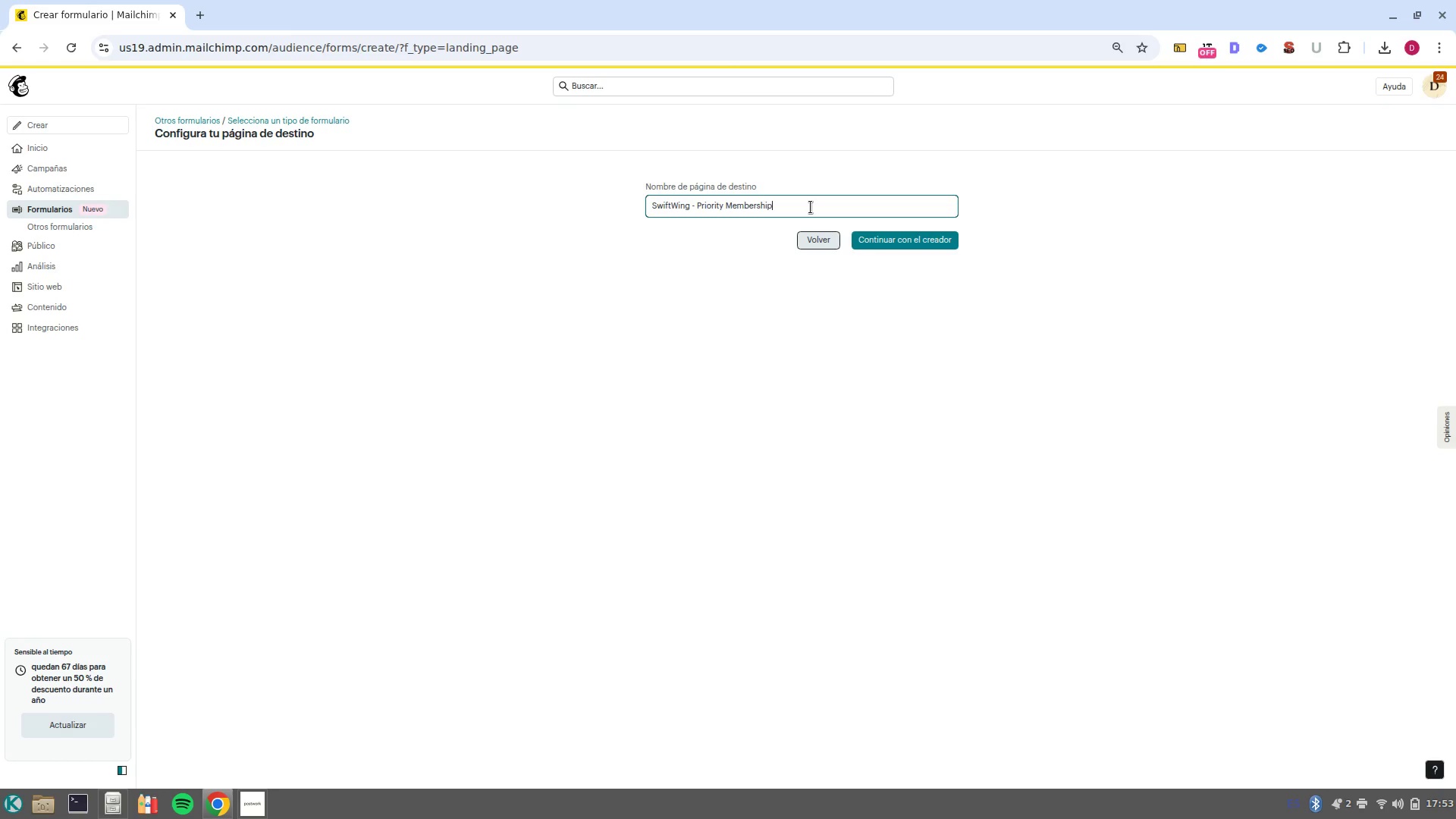 
key(Enter)
 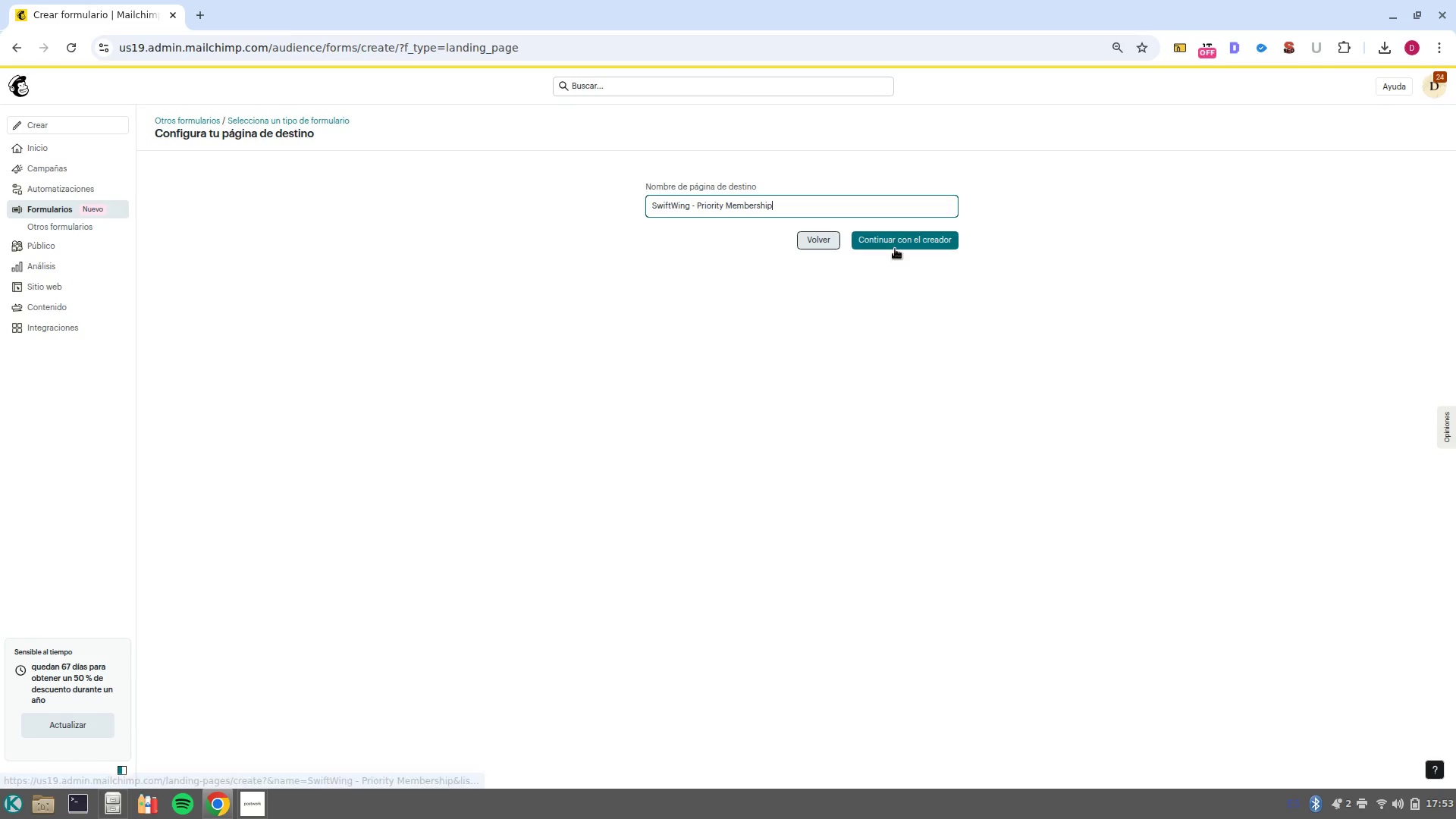 
left_click([895, 249])
 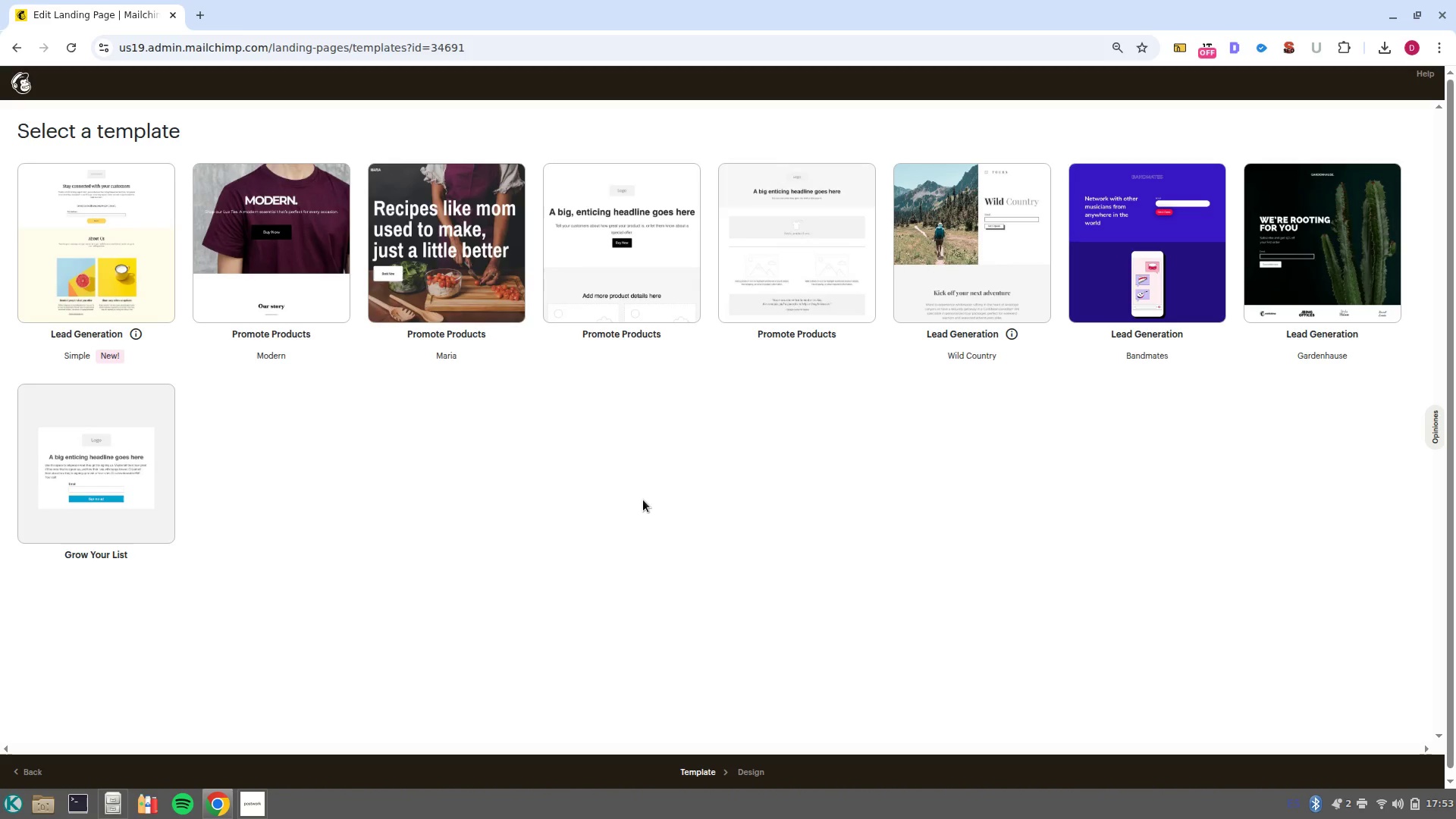 
wait(39.91)
 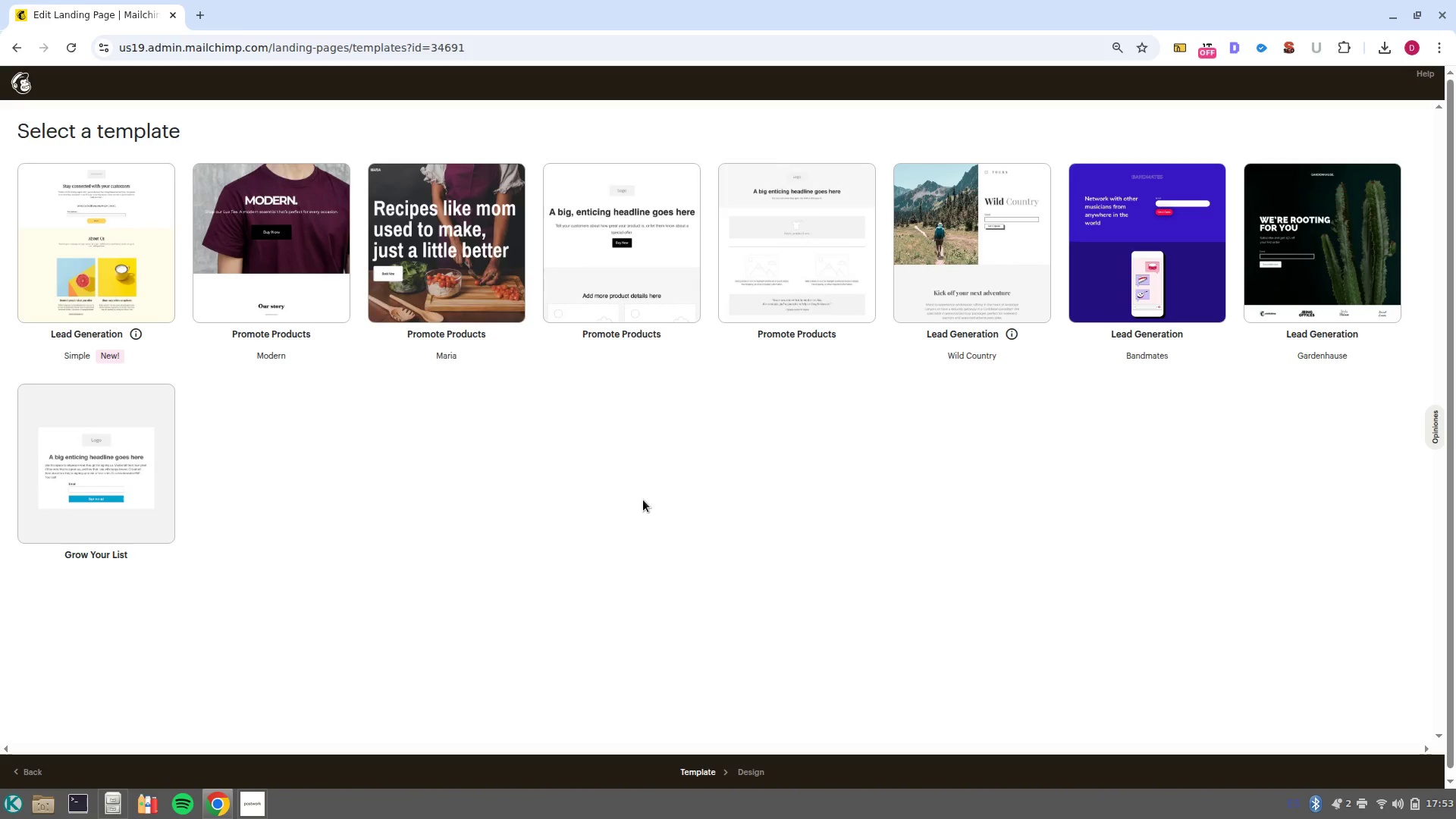 
left_click([824, 233])
 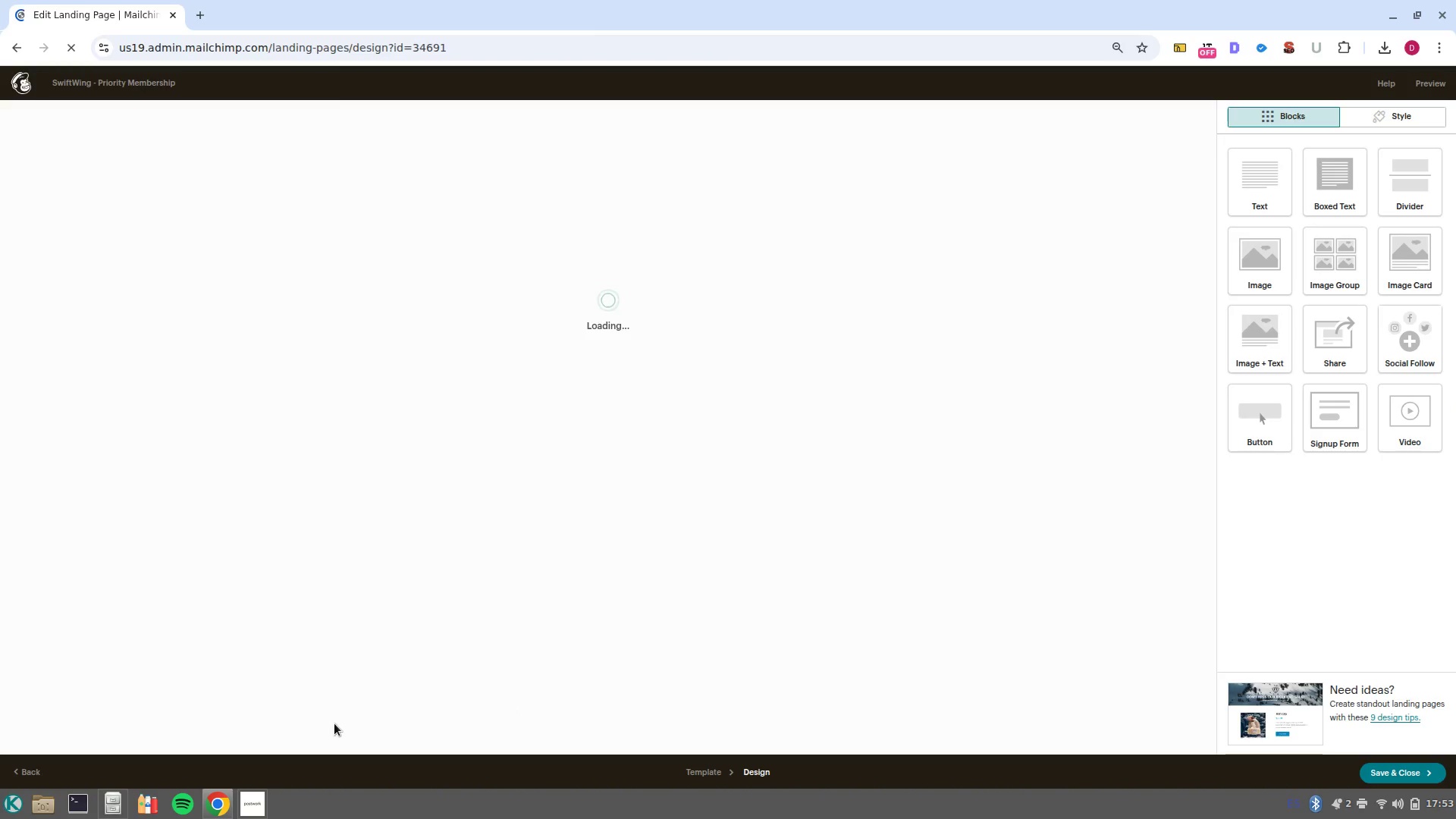 
left_click([250, 741])